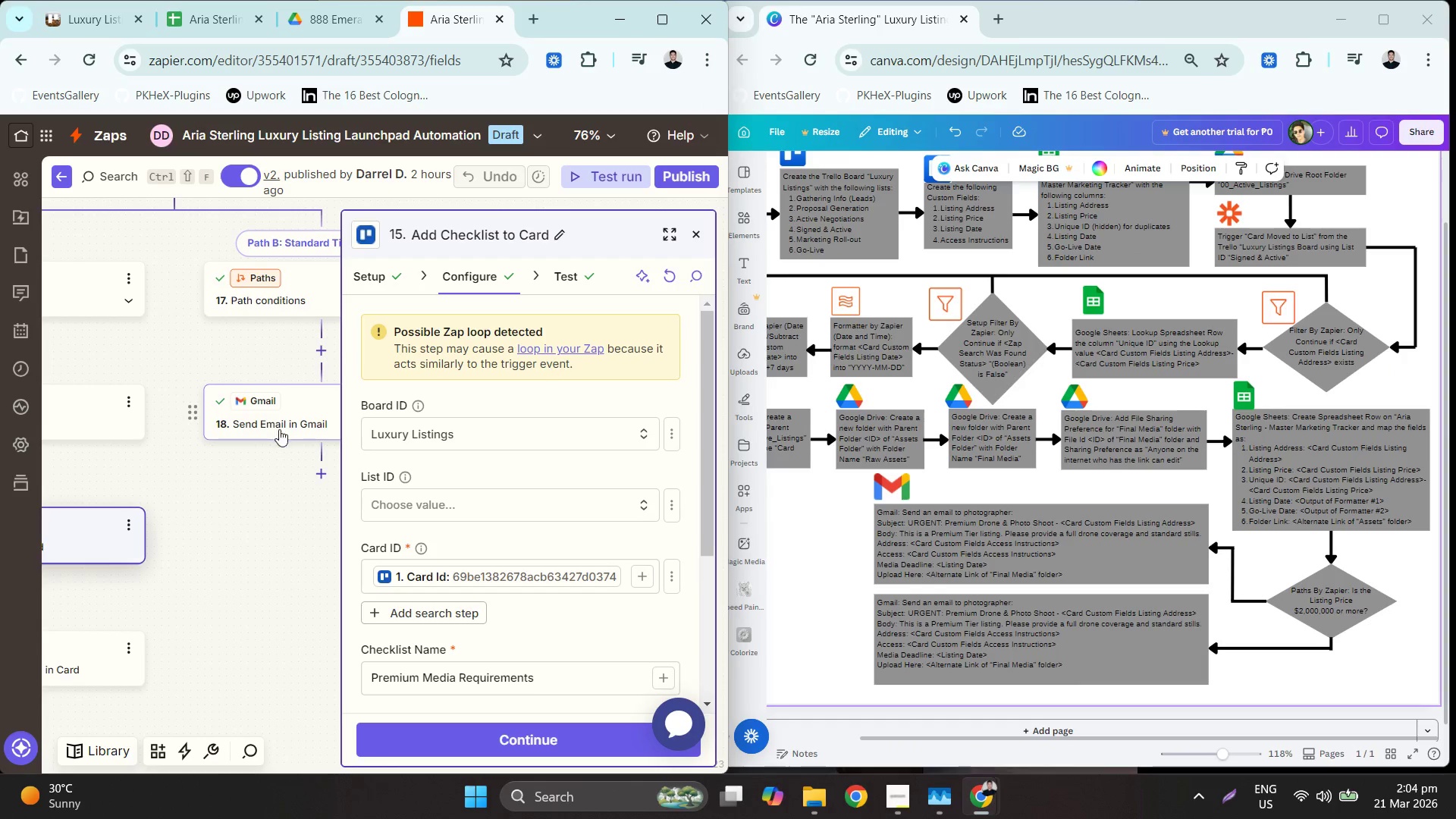 
left_click([287, 428])
 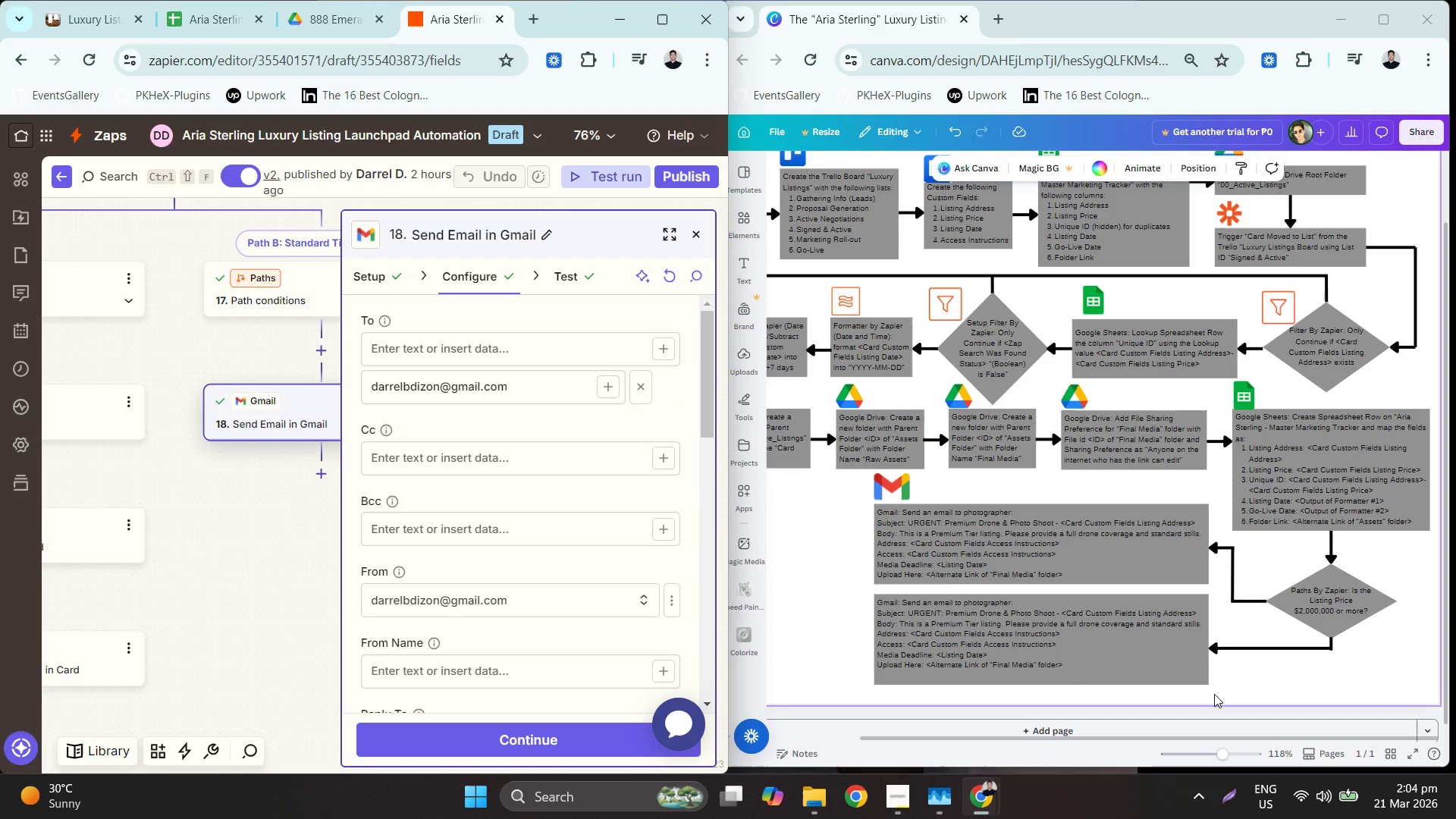 
hold_key(key=ControlLeft, duration=0.5)
 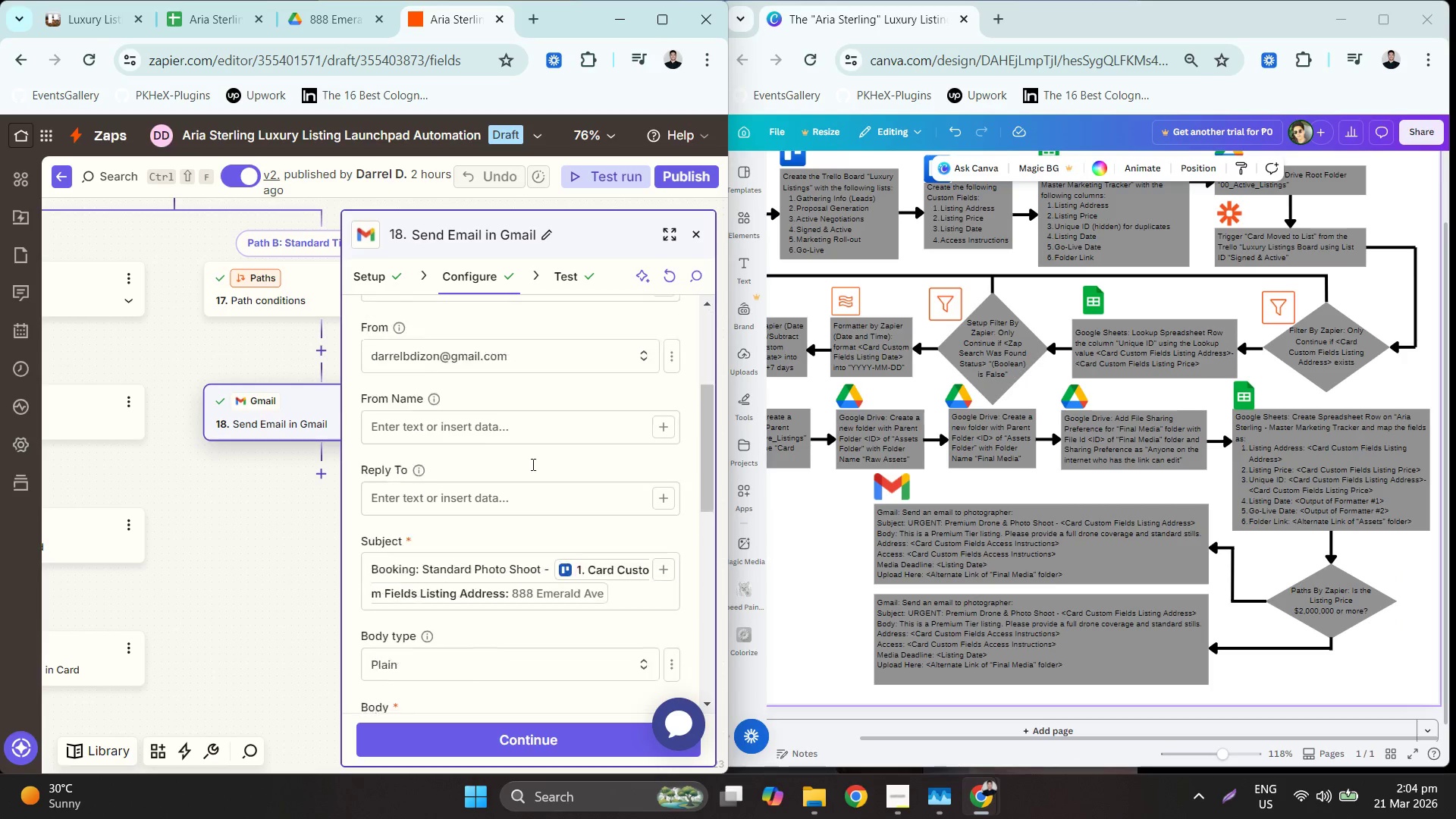 
hold_key(key=ControlLeft, duration=14.31)
scroll: coordinate [539, 475], scroll_direction: down, amount: 8.0
 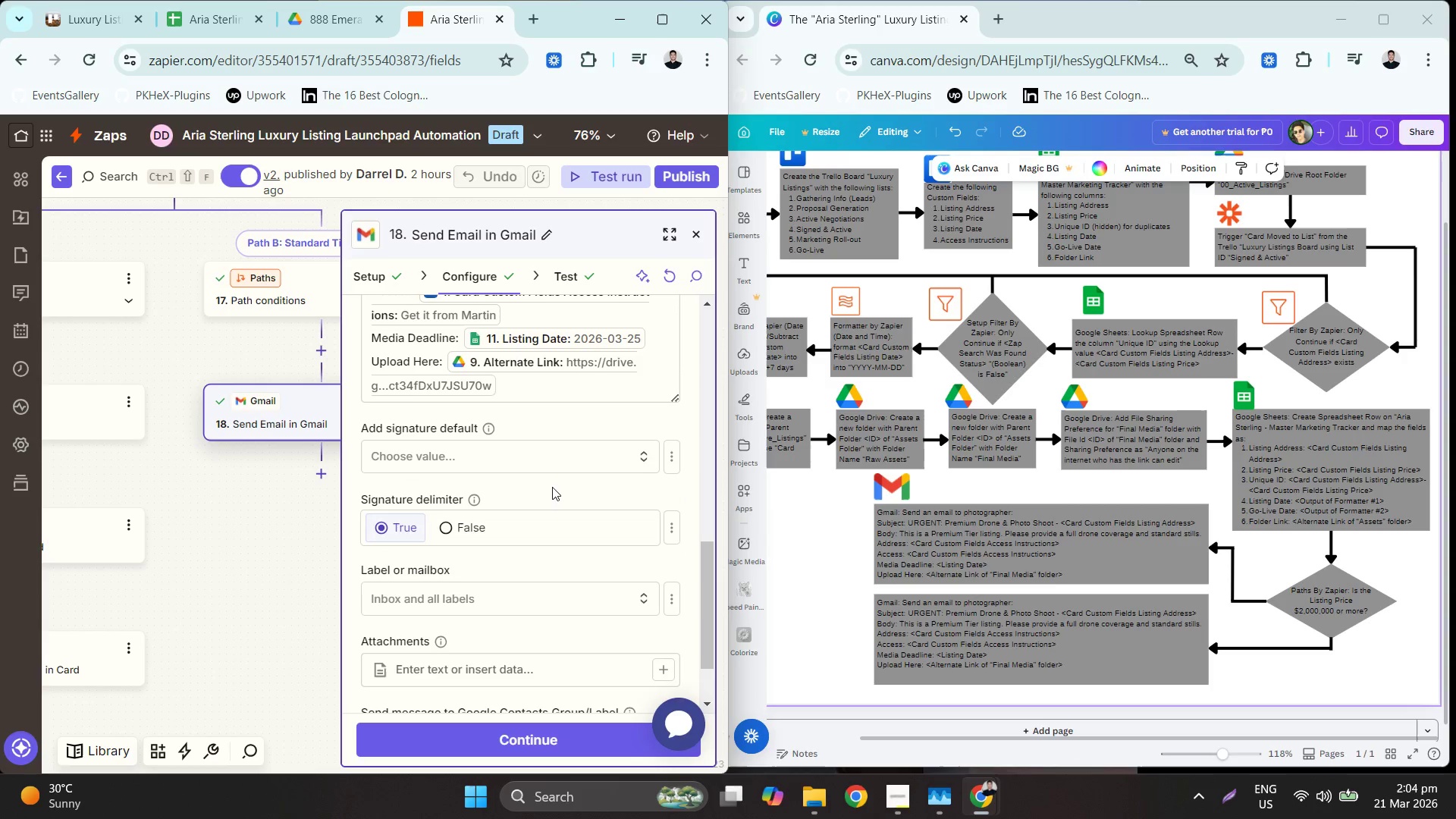 
scroll: coordinate [568, 469], scroll_direction: up, amount: 5.0
 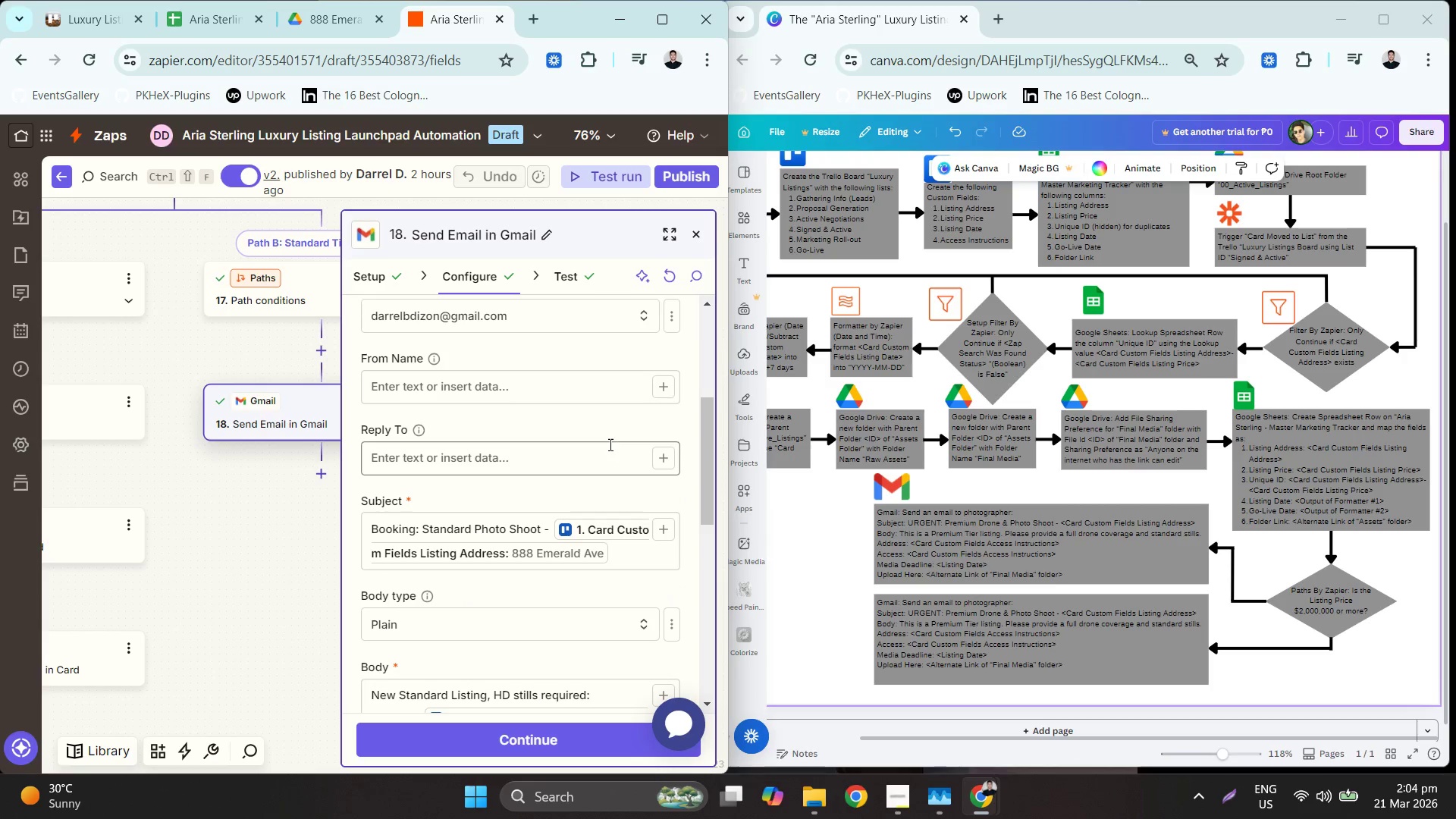 
scroll: coordinate [609, 444], scroll_direction: down, amount: 1.0
 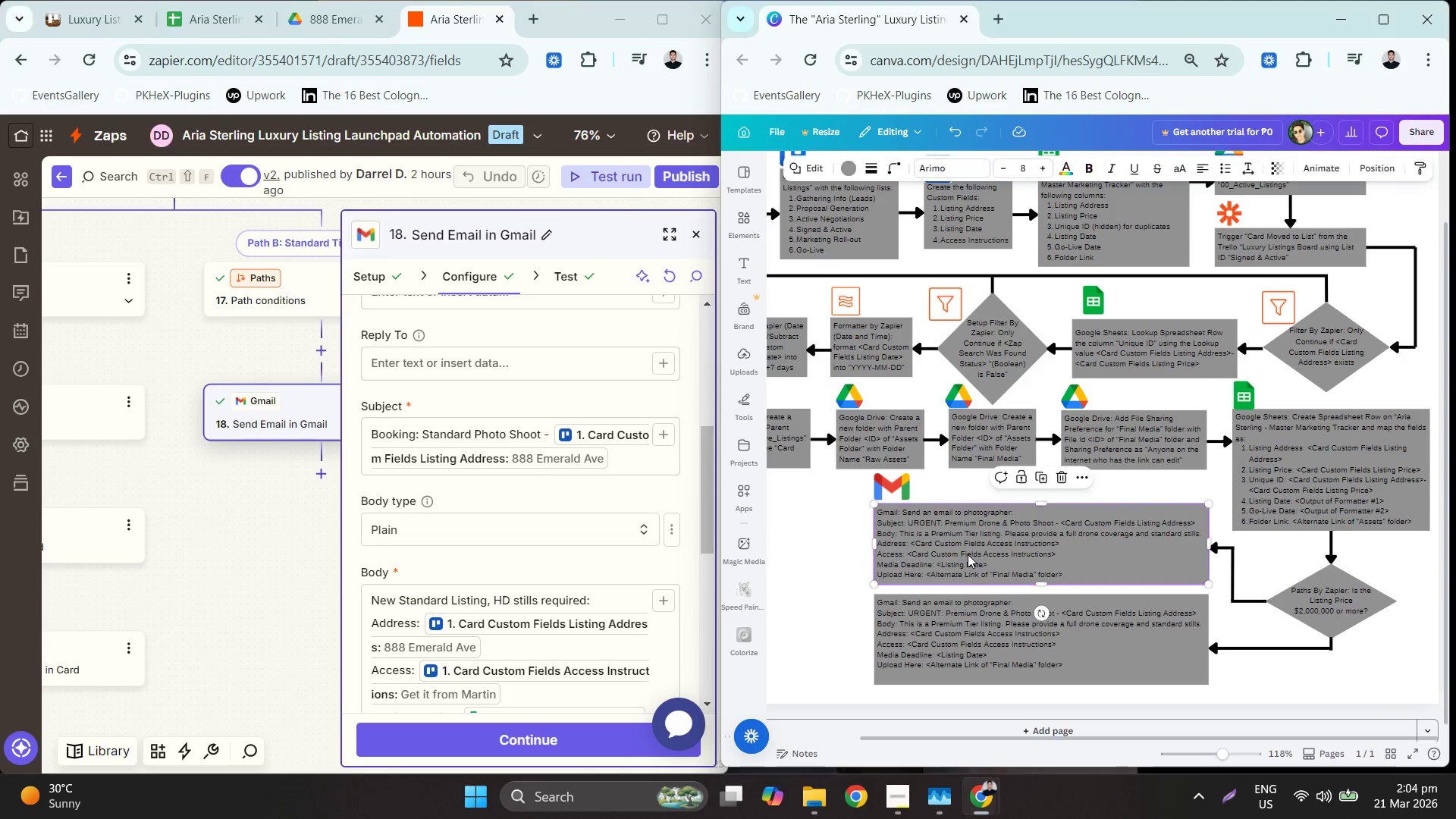 
double_click([945, 623])
 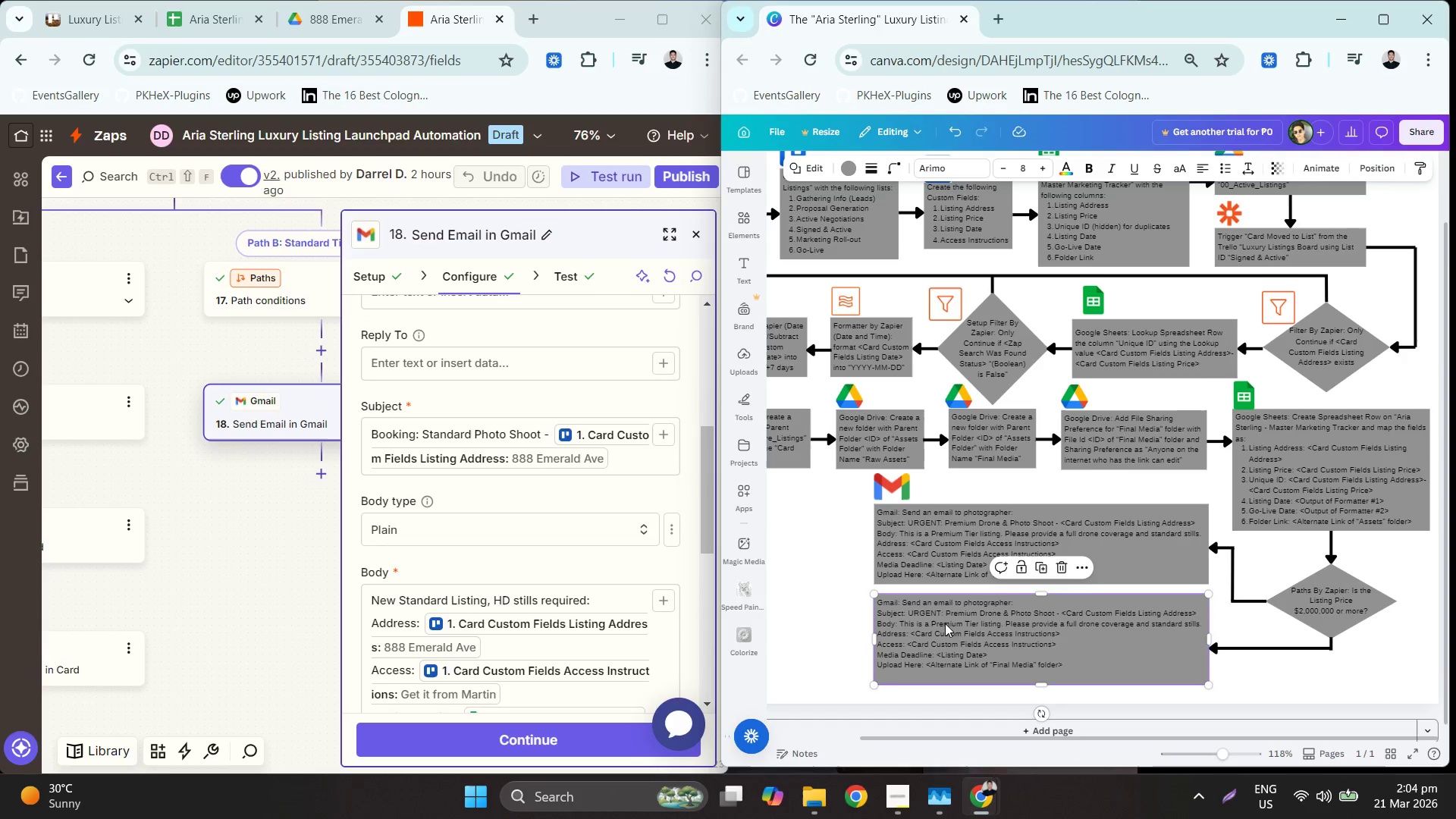 
triple_click([945, 623])
 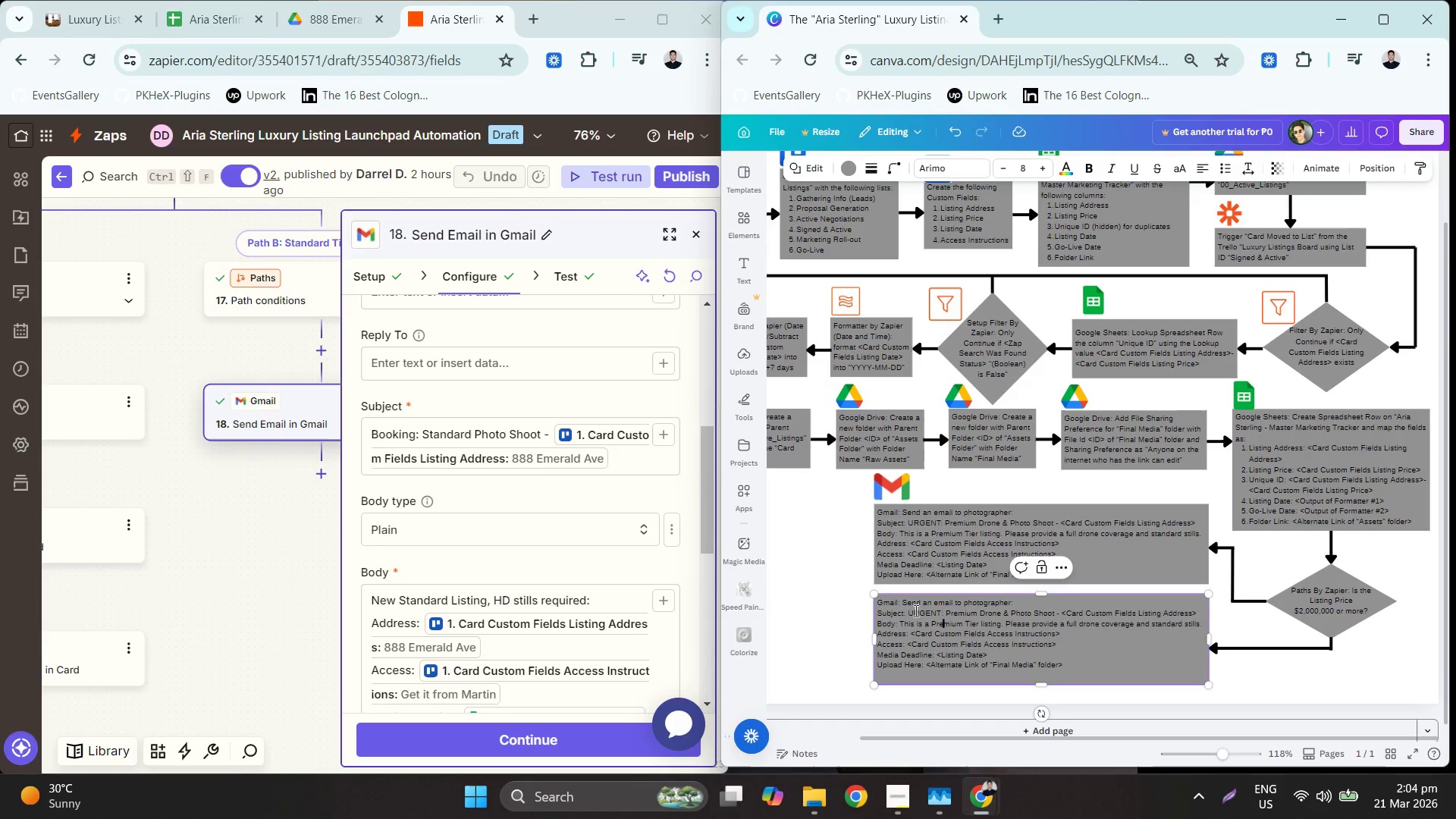 
left_click_drag(start_coordinate=[911, 610], to_coordinate=[1013, 611])
 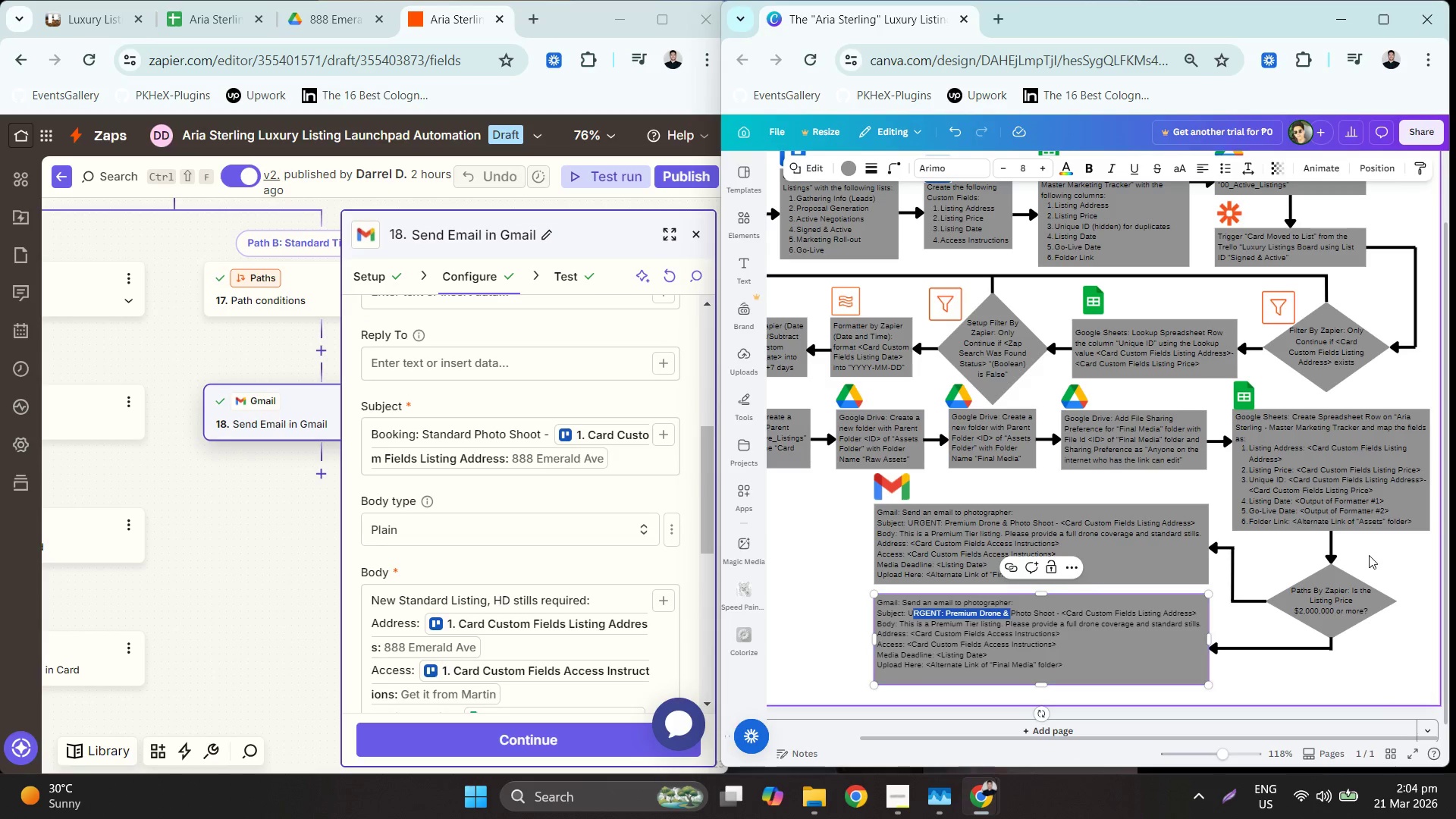 
key(Backspace)
type(BOking)
key(Backspace)
key(Backspace)
type(Boking Standard )
 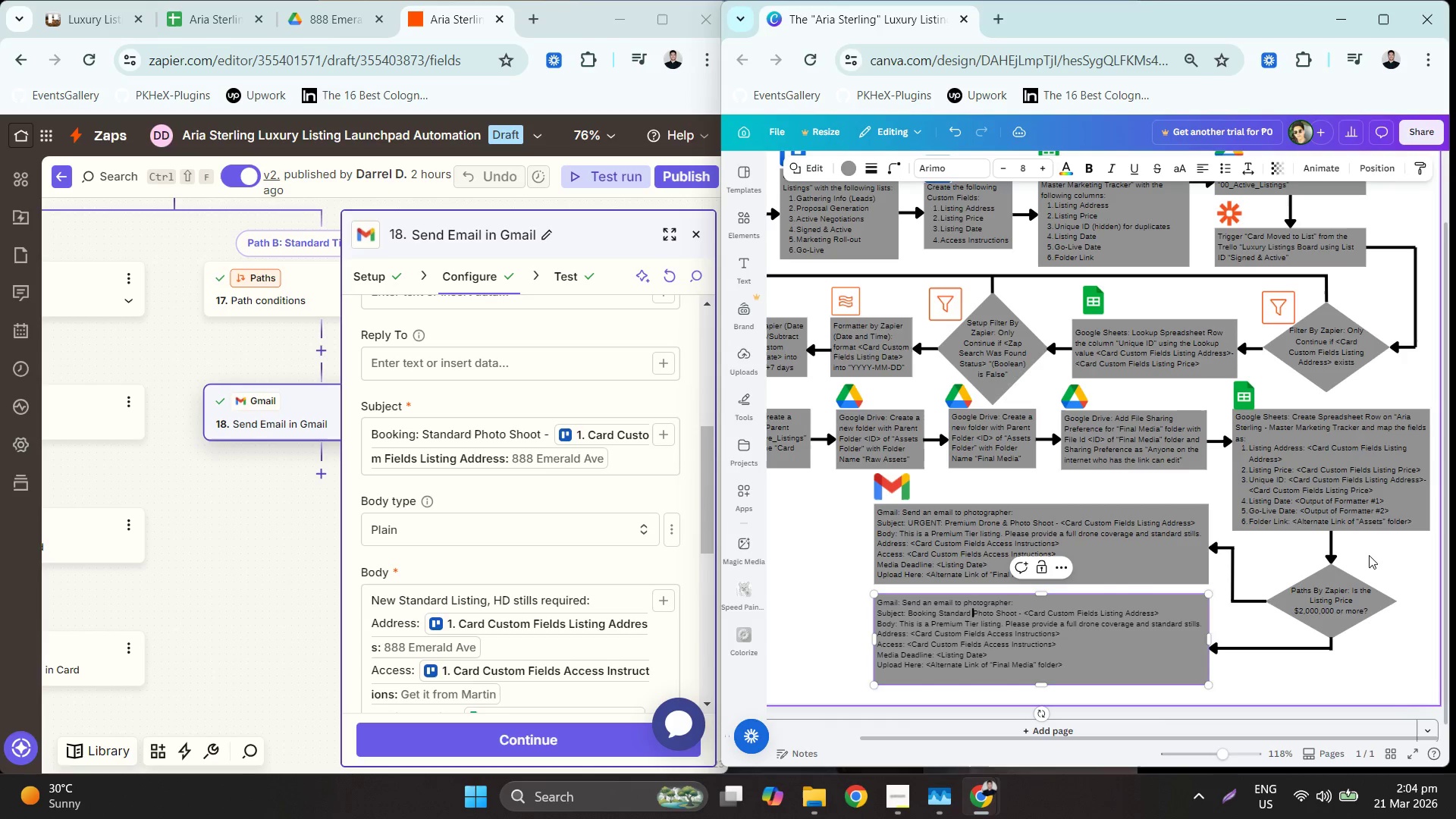 
hold_key(key=ControlLeft, duration=0.75)
scroll: coordinate [1119, 608], scroll_direction: up, amount: 2.0
 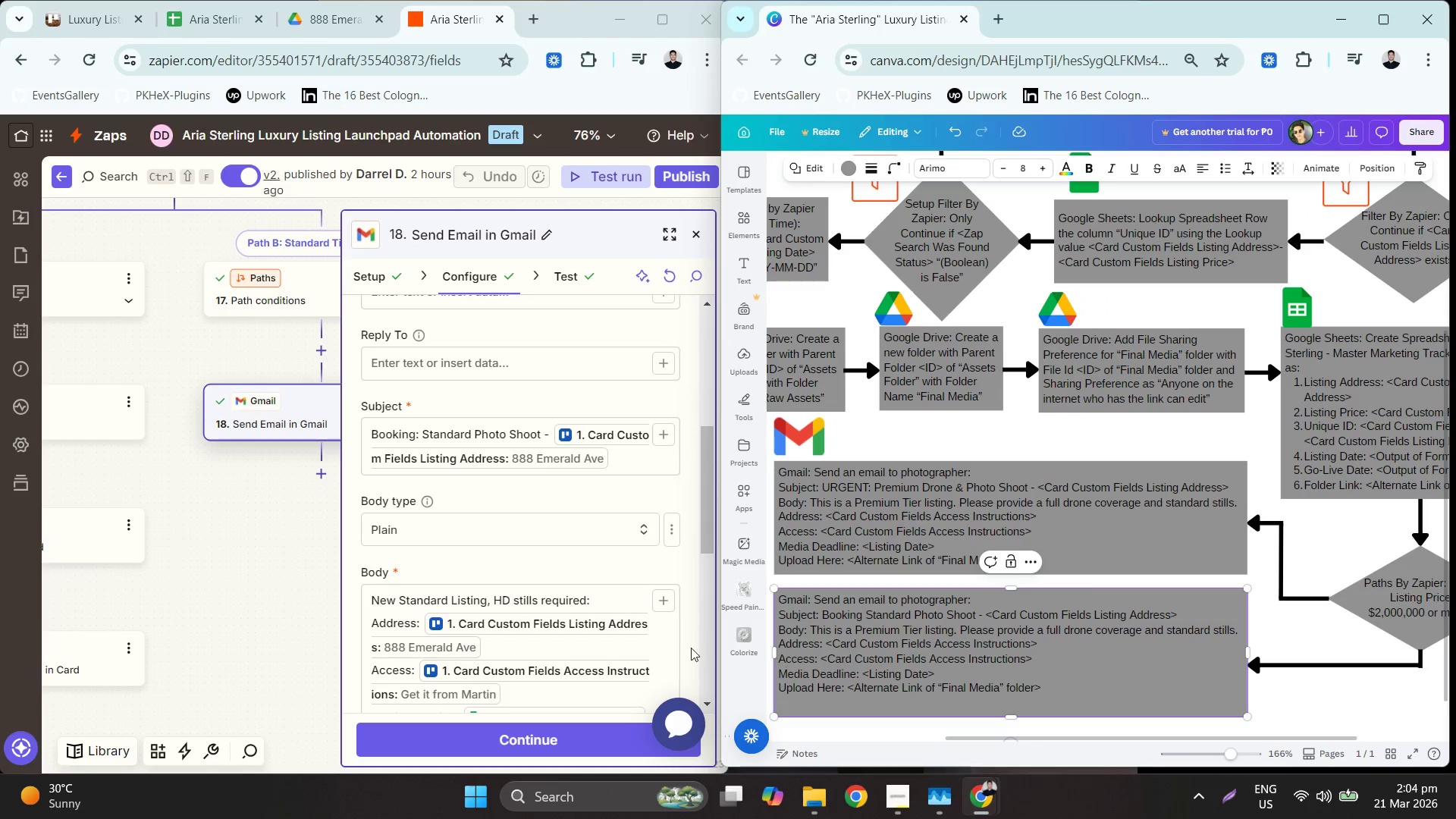 
scroll: coordinate [553, 604], scroll_direction: down, amount: 3.0
 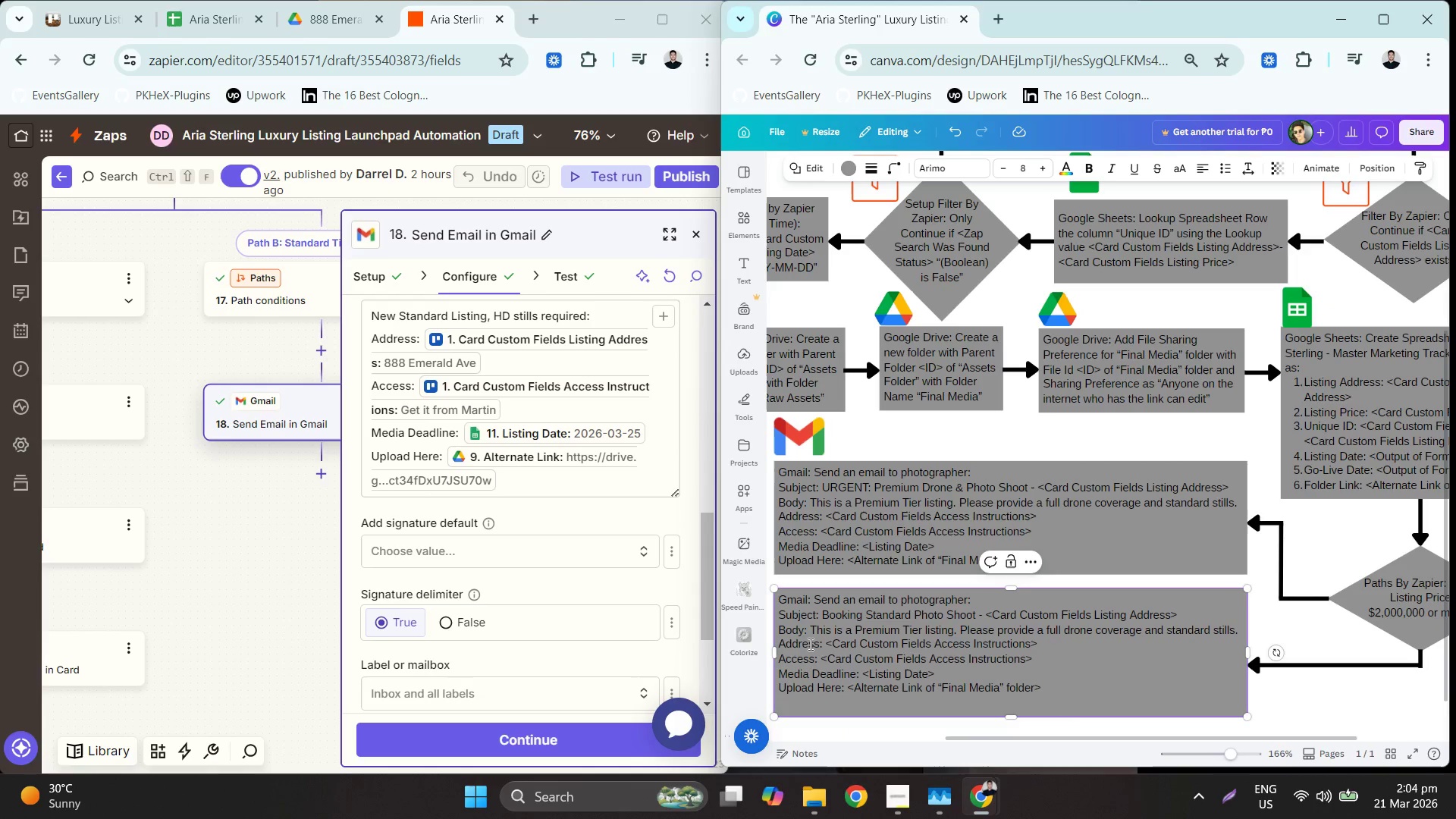 
left_click_drag(start_coordinate=[812, 626], to_coordinate=[1241, 623])
 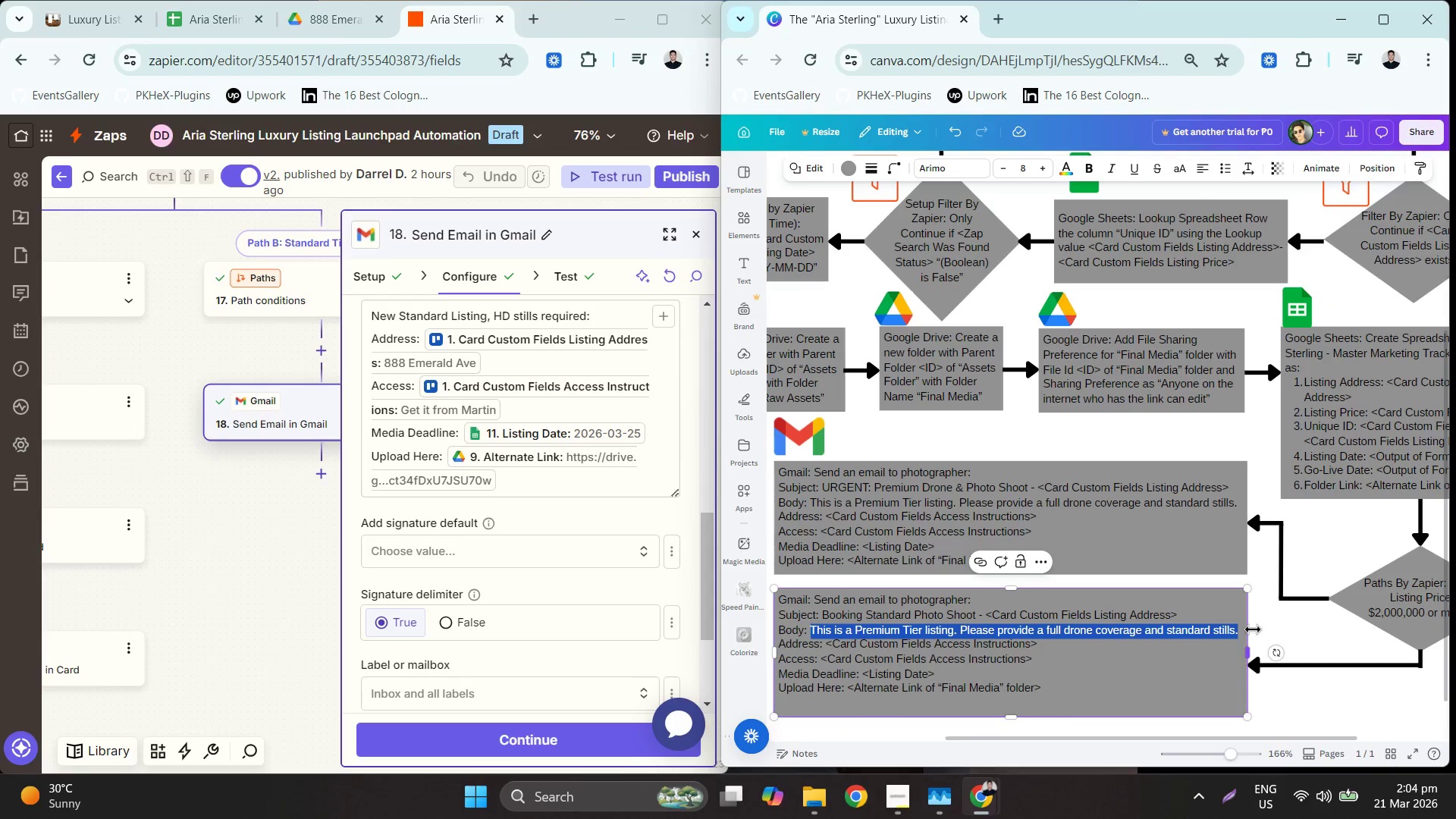 
type(nEW standard l)
key(Backspace)
type(l)
key(Backspace)
type(:ios)
key(Backspace)
key(Backspace)
key(Backspace)
key(Backspace)
type(listing, hD stills equired:)
 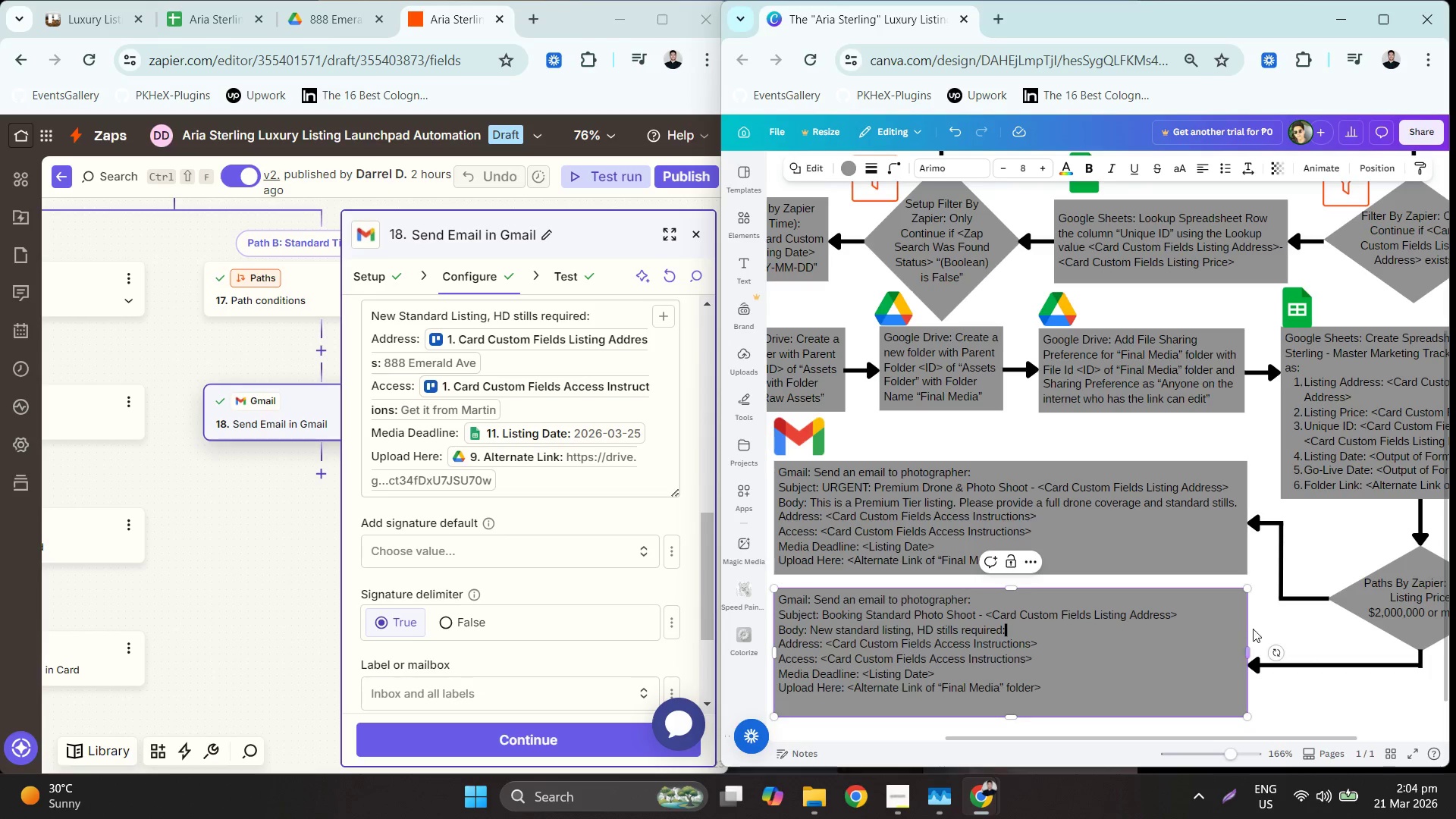 
hold_key(key=ControlLeft, duration=0.39)
scroll: coordinate [1214, 607], scroll_direction: down, amount: 2.0
 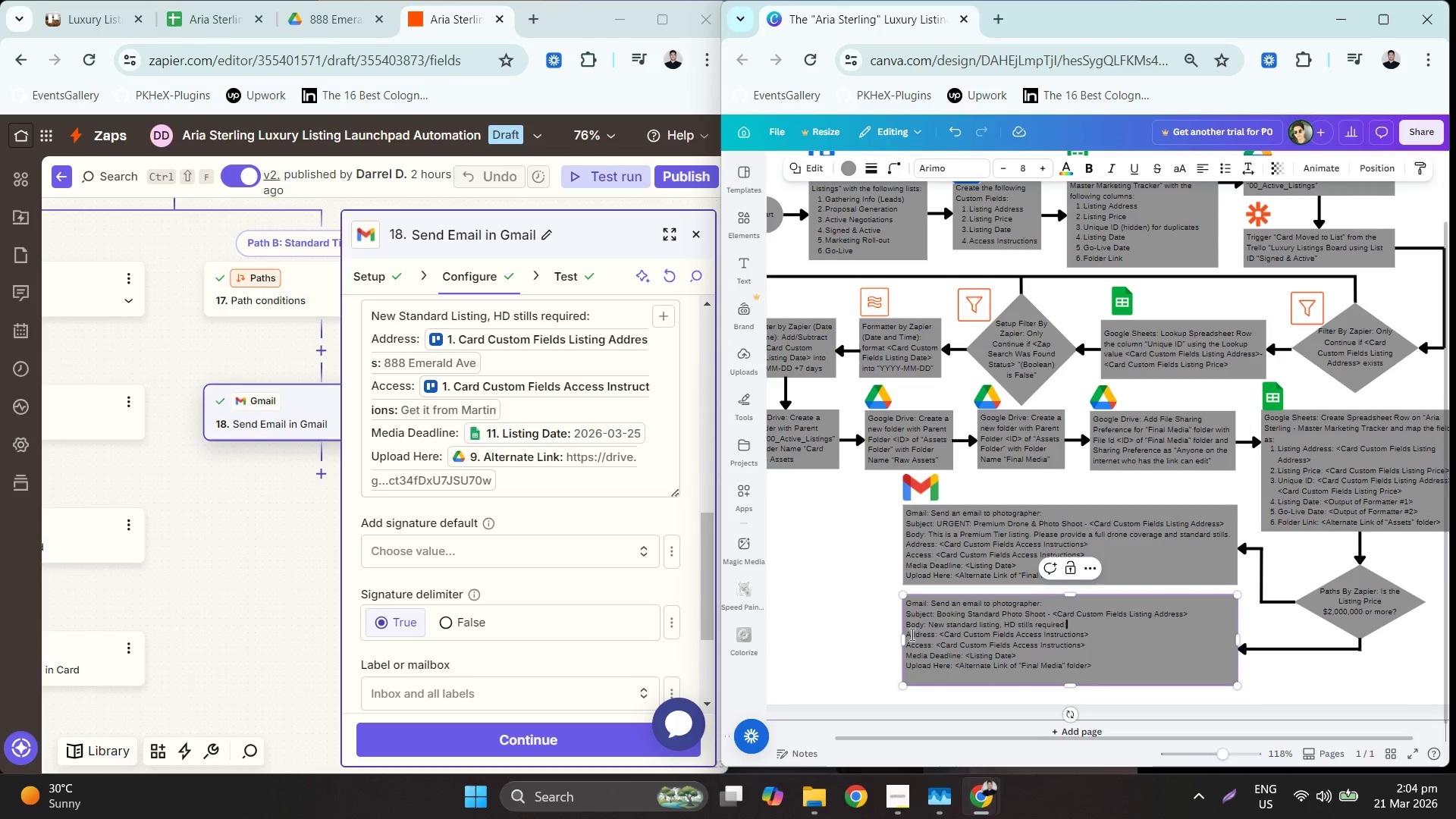 
left_click_drag(start_coordinate=[905, 643], to_coordinate=[948, 644])
 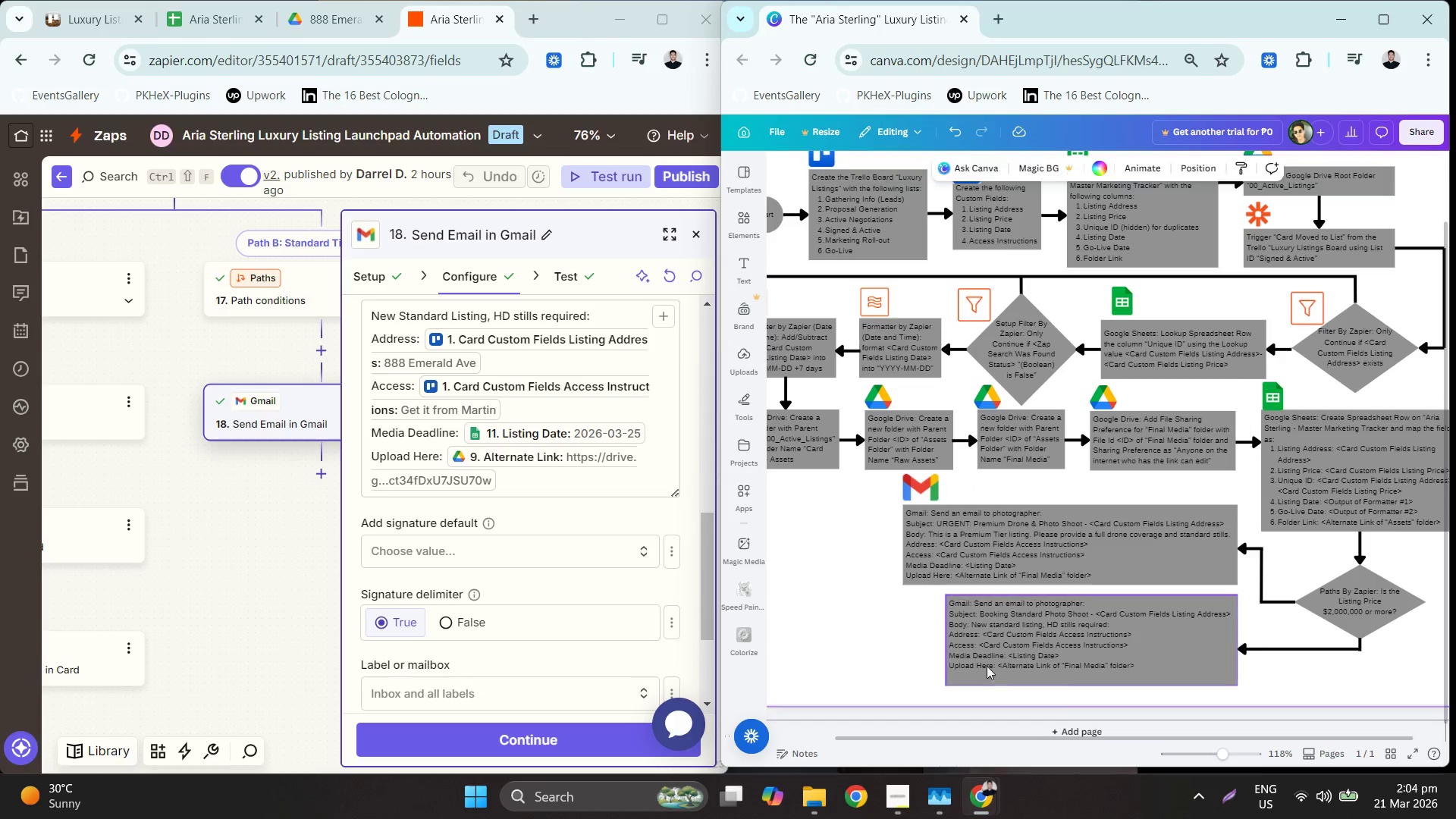 
double_click([1090, 658])
 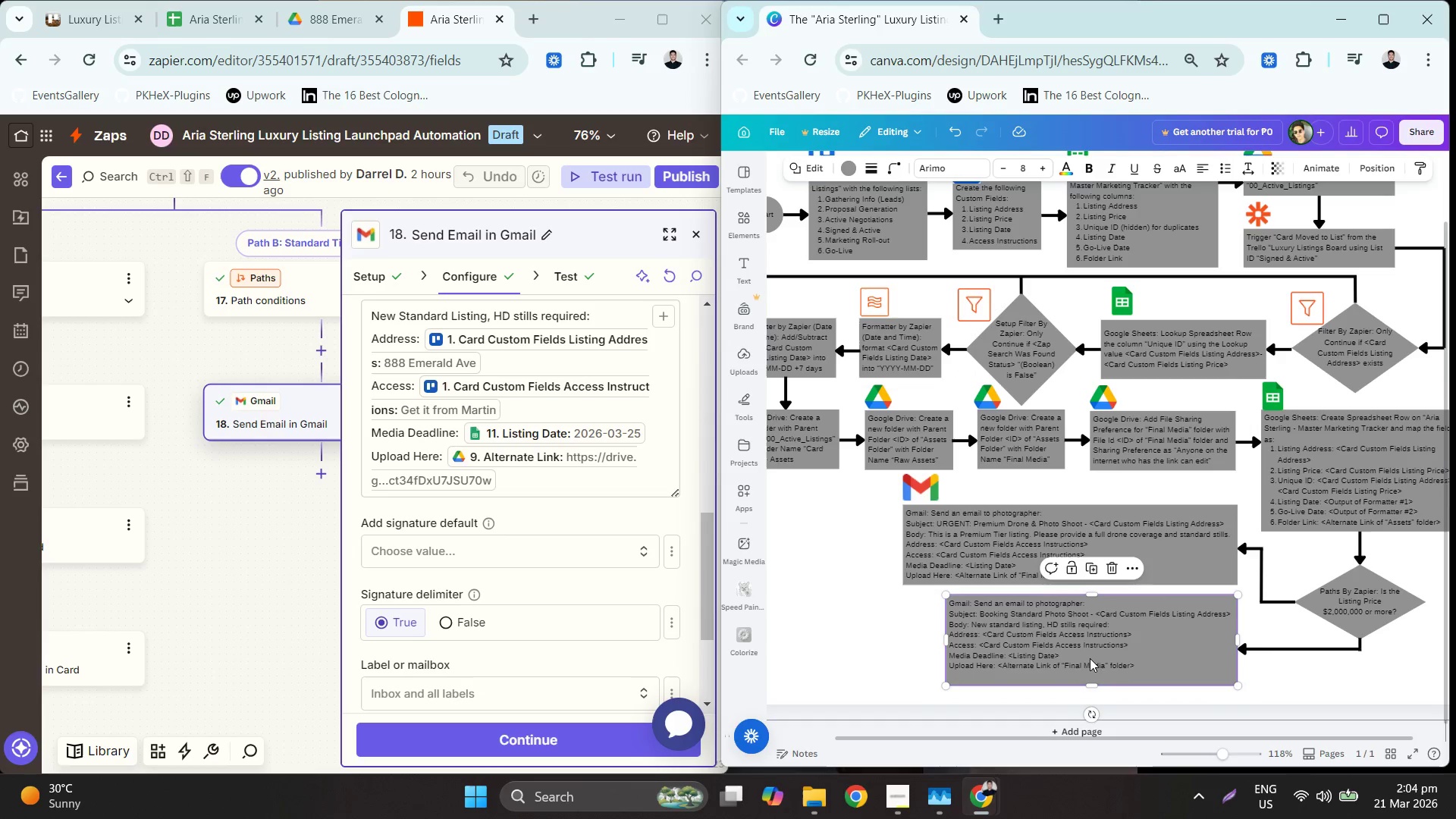 
triple_click([1090, 658])
 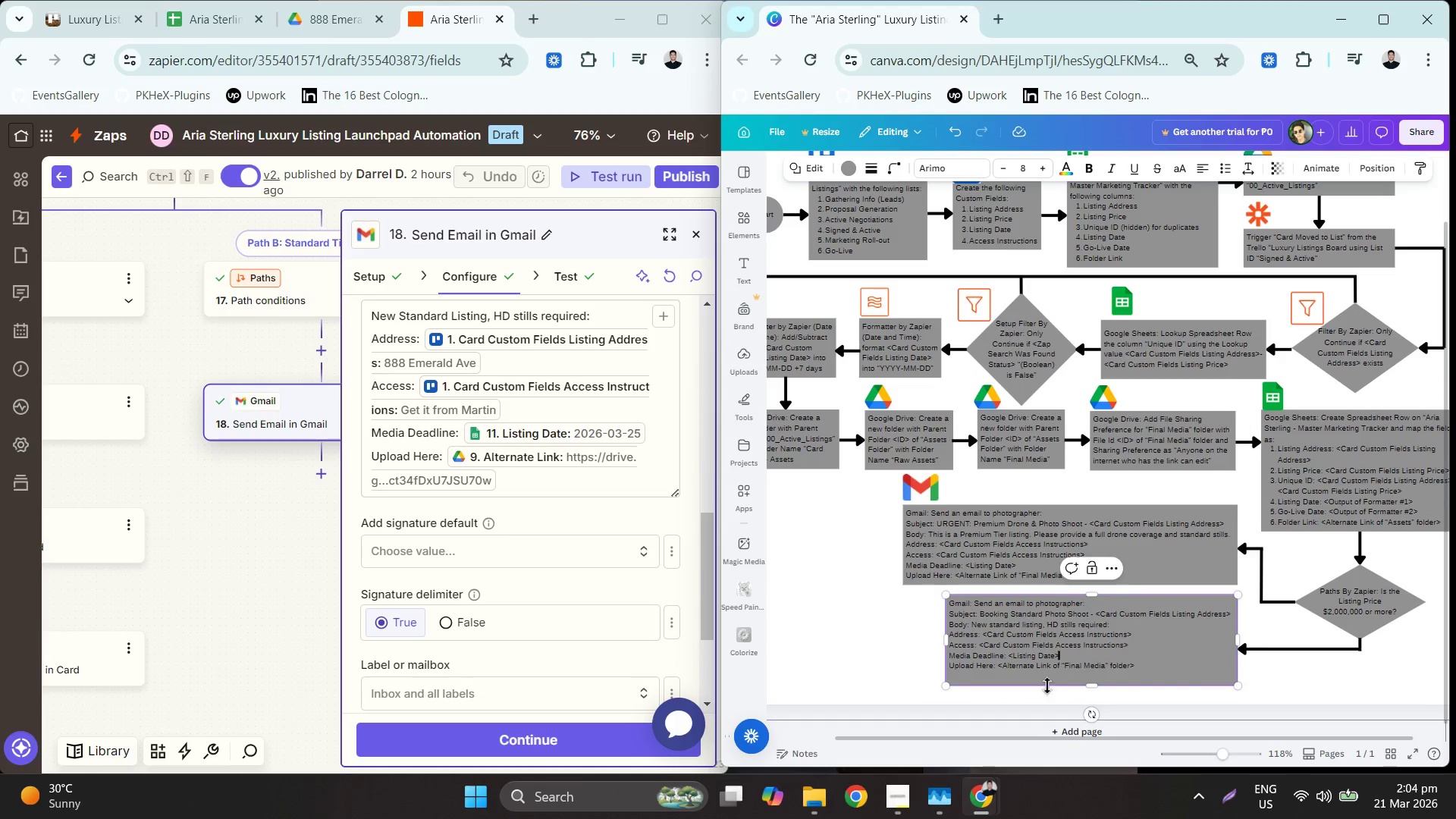 
triple_click([1038, 692])
 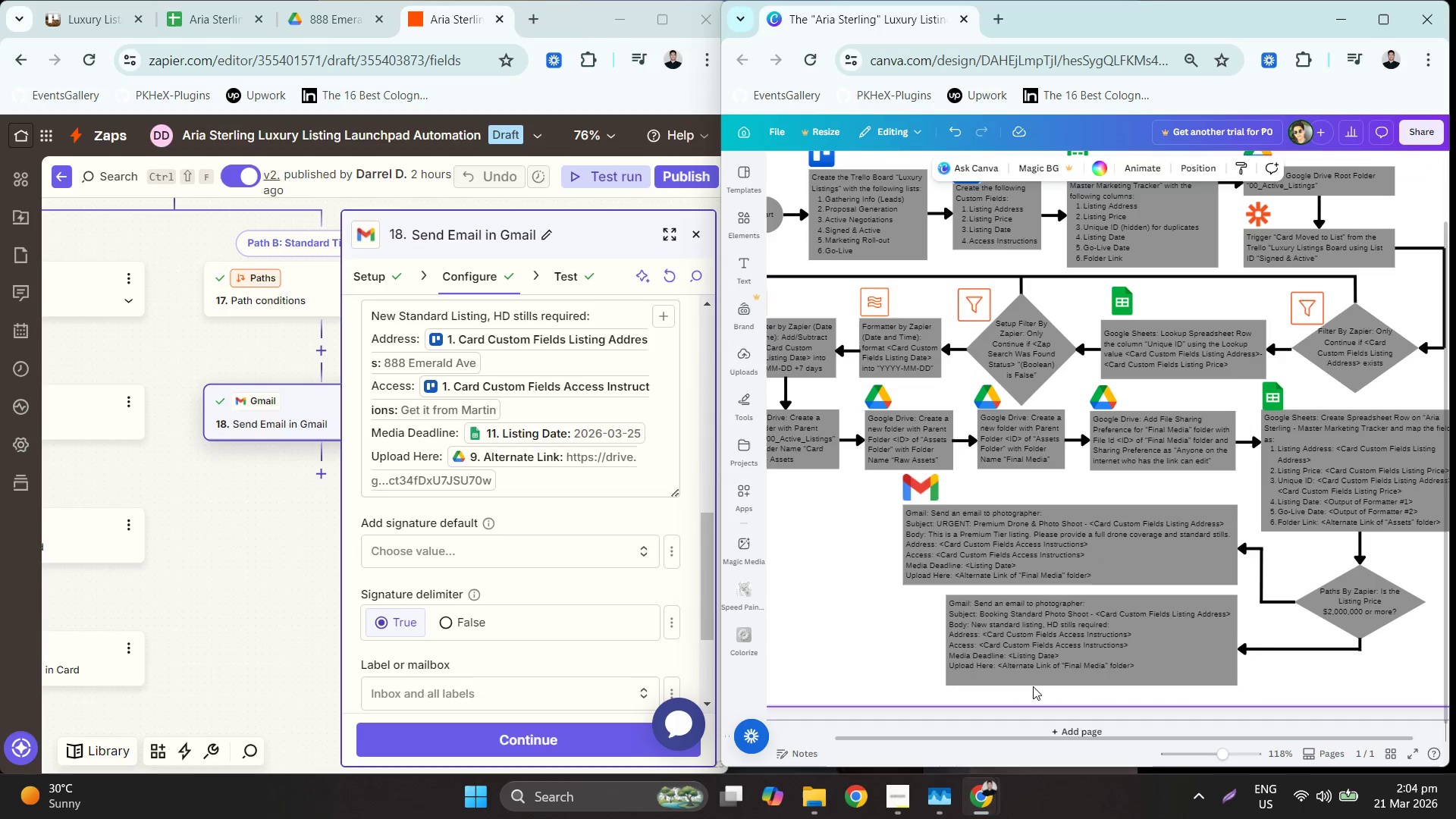 
triple_click([1027, 679])
 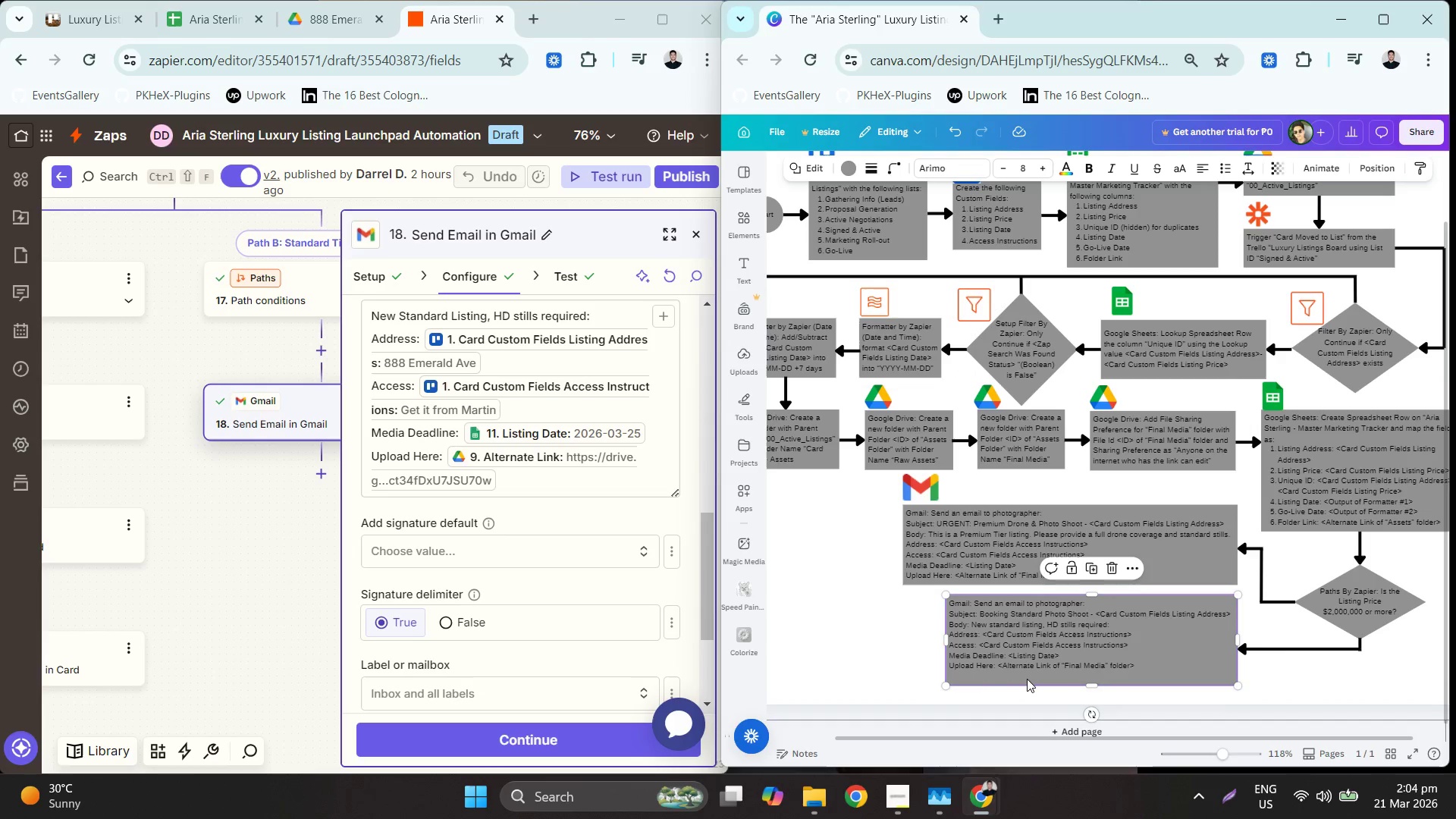 
triple_click([1027, 679])
 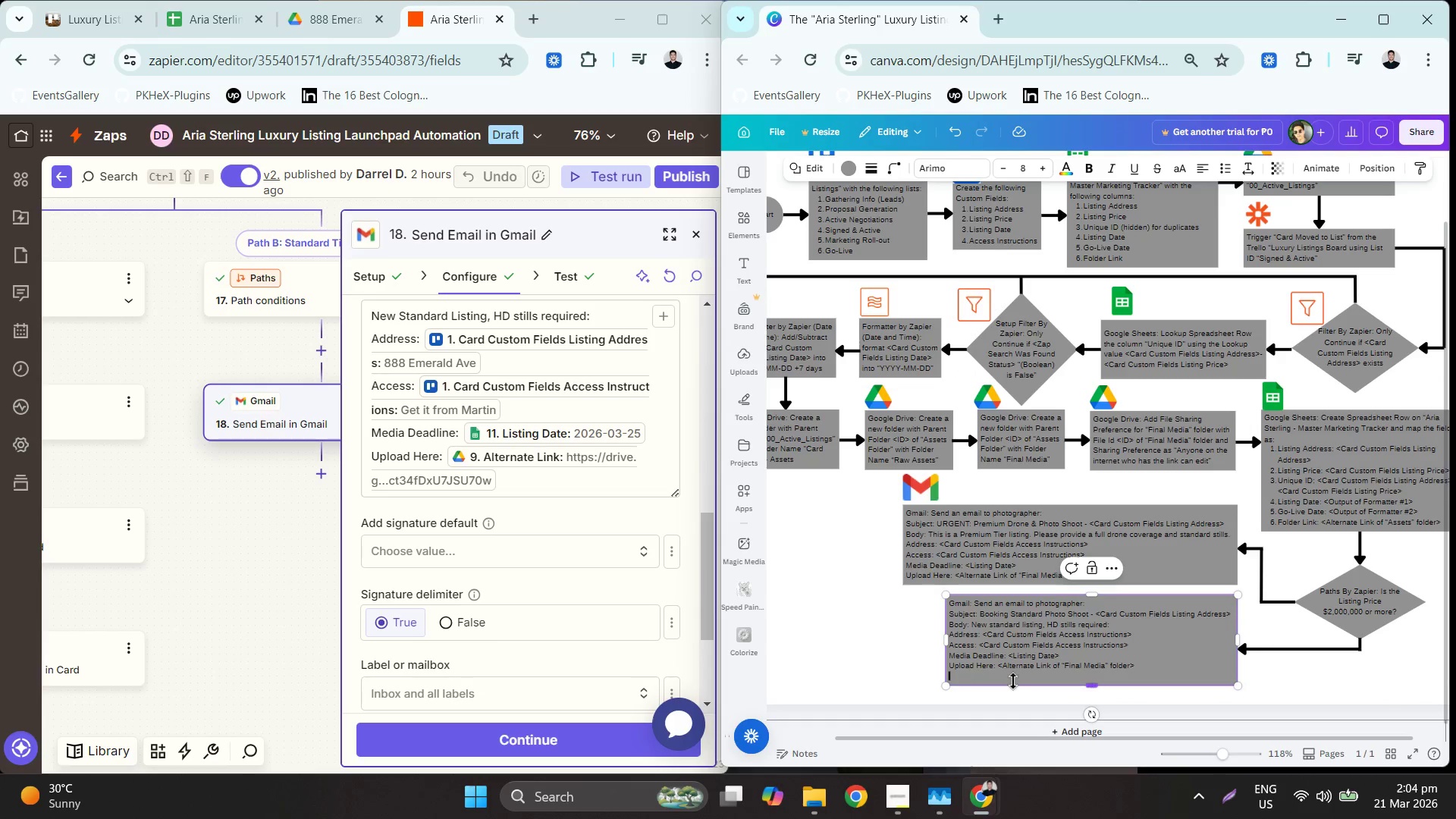 
key(Backspace)
 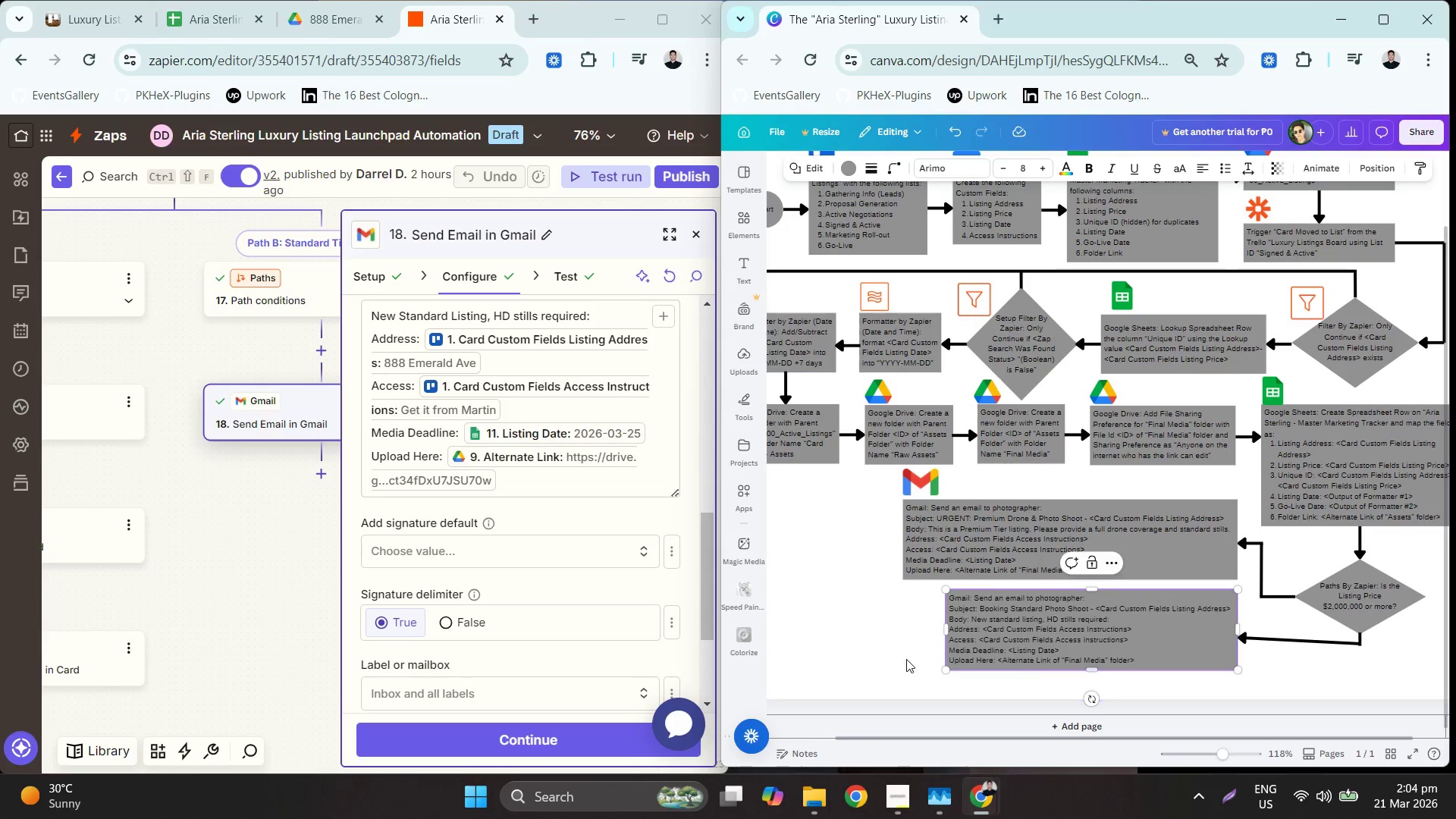 
left_click([837, 650])
 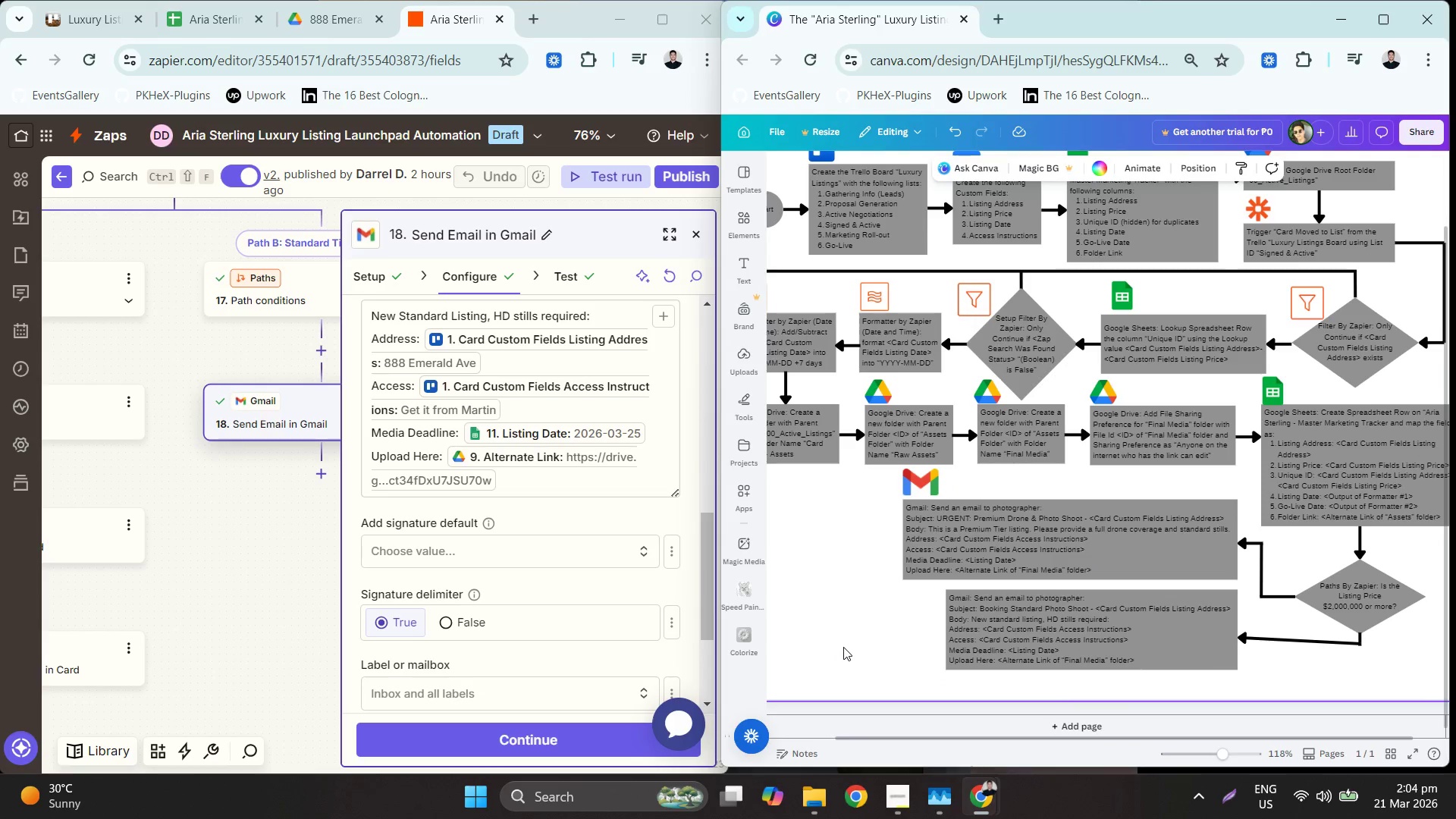 
hold_key(key=ControlLeft, duration=0.5)
scroll: coordinate [880, 623], scroll_direction: down, amount: 2.0
 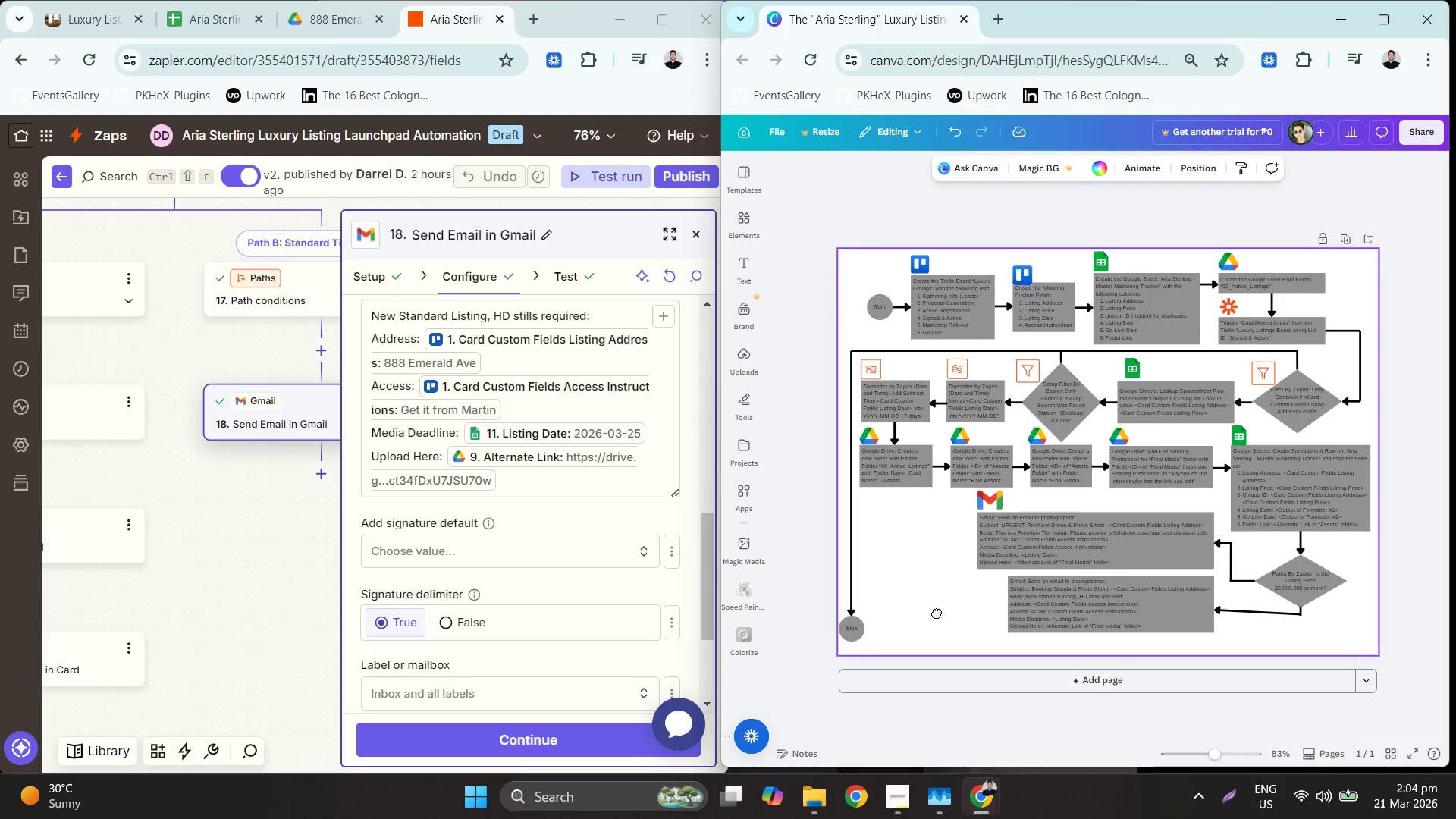 
hold_key(key=ControlLeft, duration=0.53)
 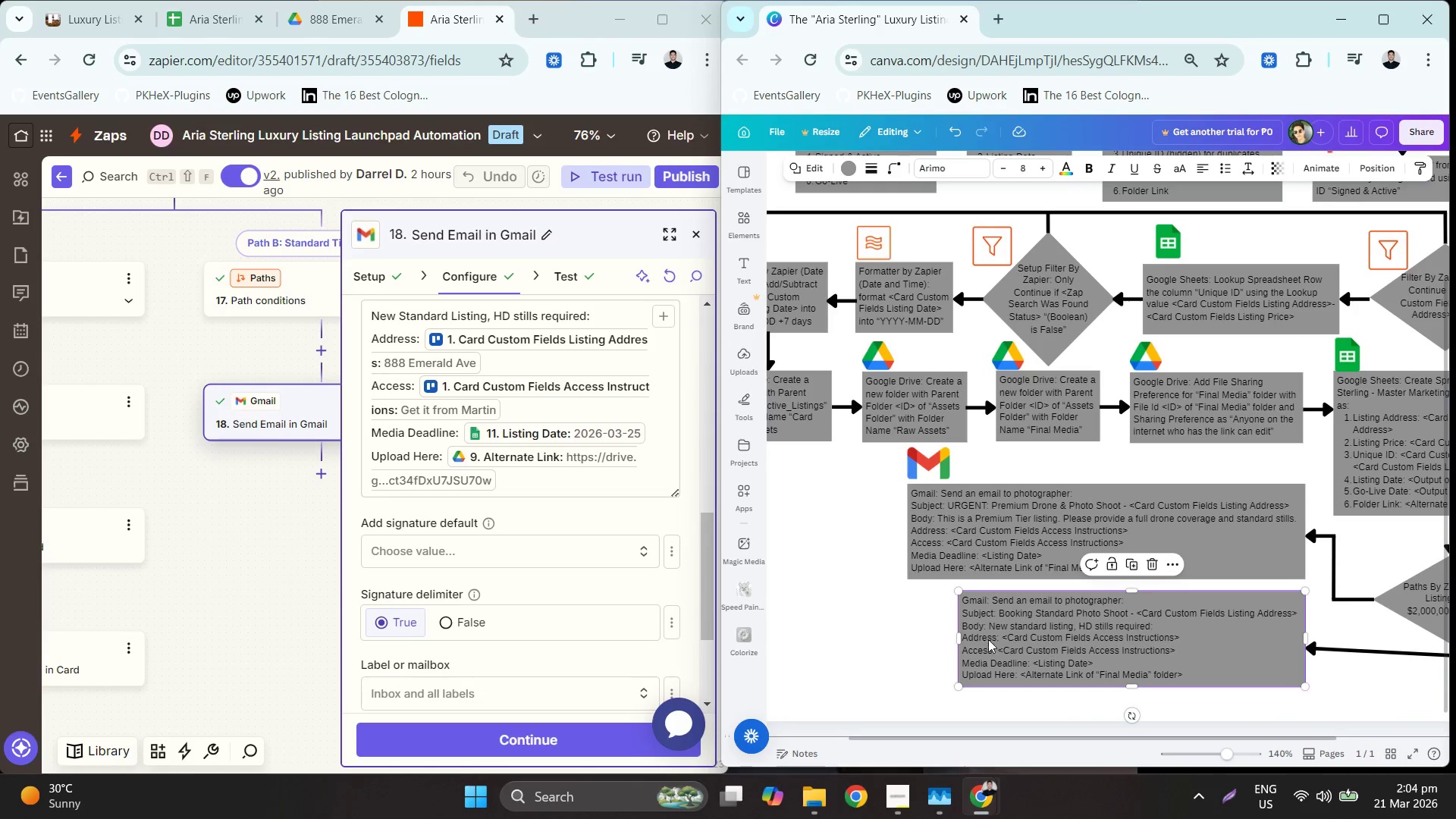 
left_click([1100, 645])
 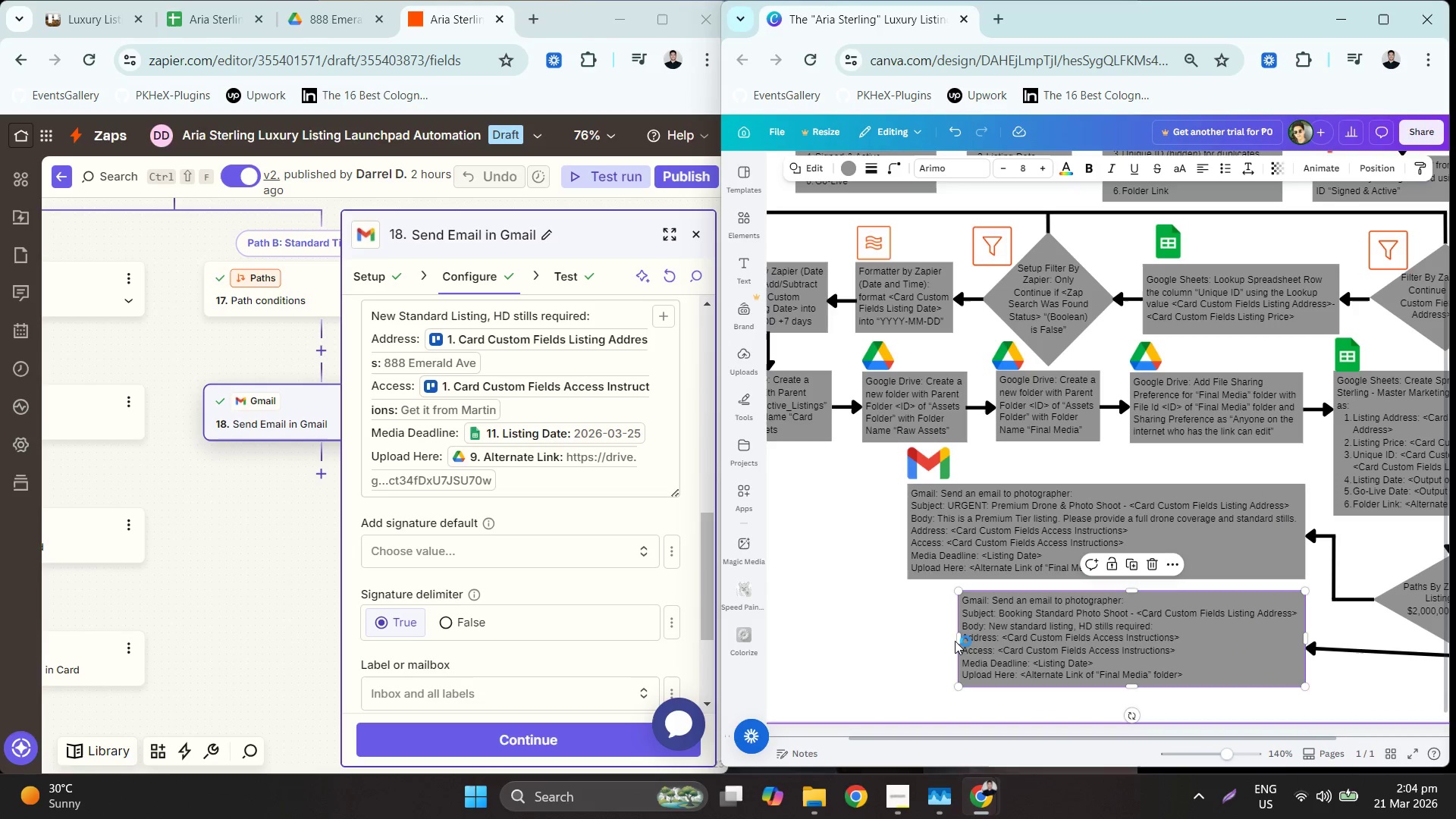 
scroll: coordinate [1064, 621], scroll_direction: up, amount: 3.0
 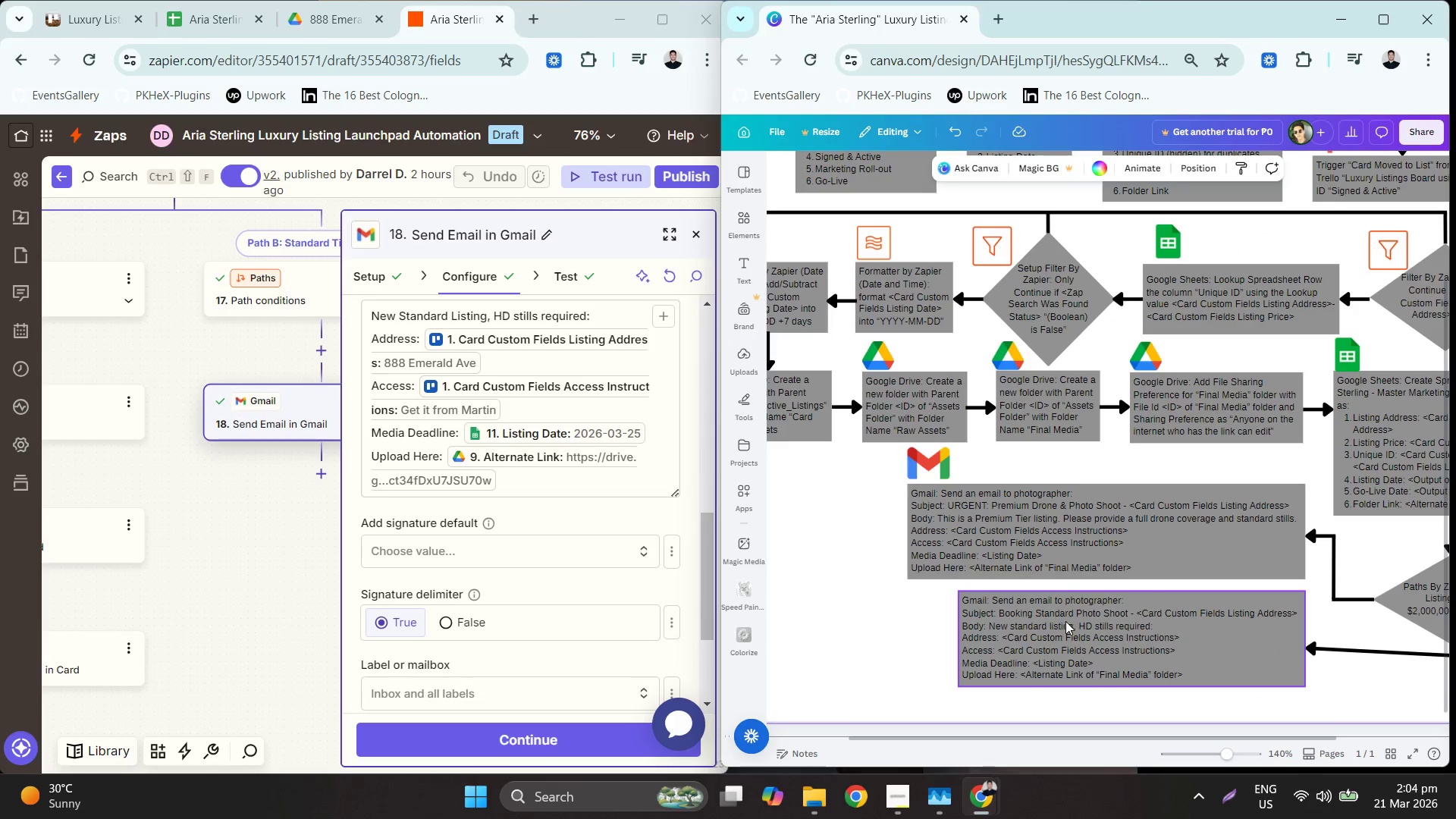 
left_click_drag(start_coordinate=[958, 638], to_coordinate=[1077, 629])
 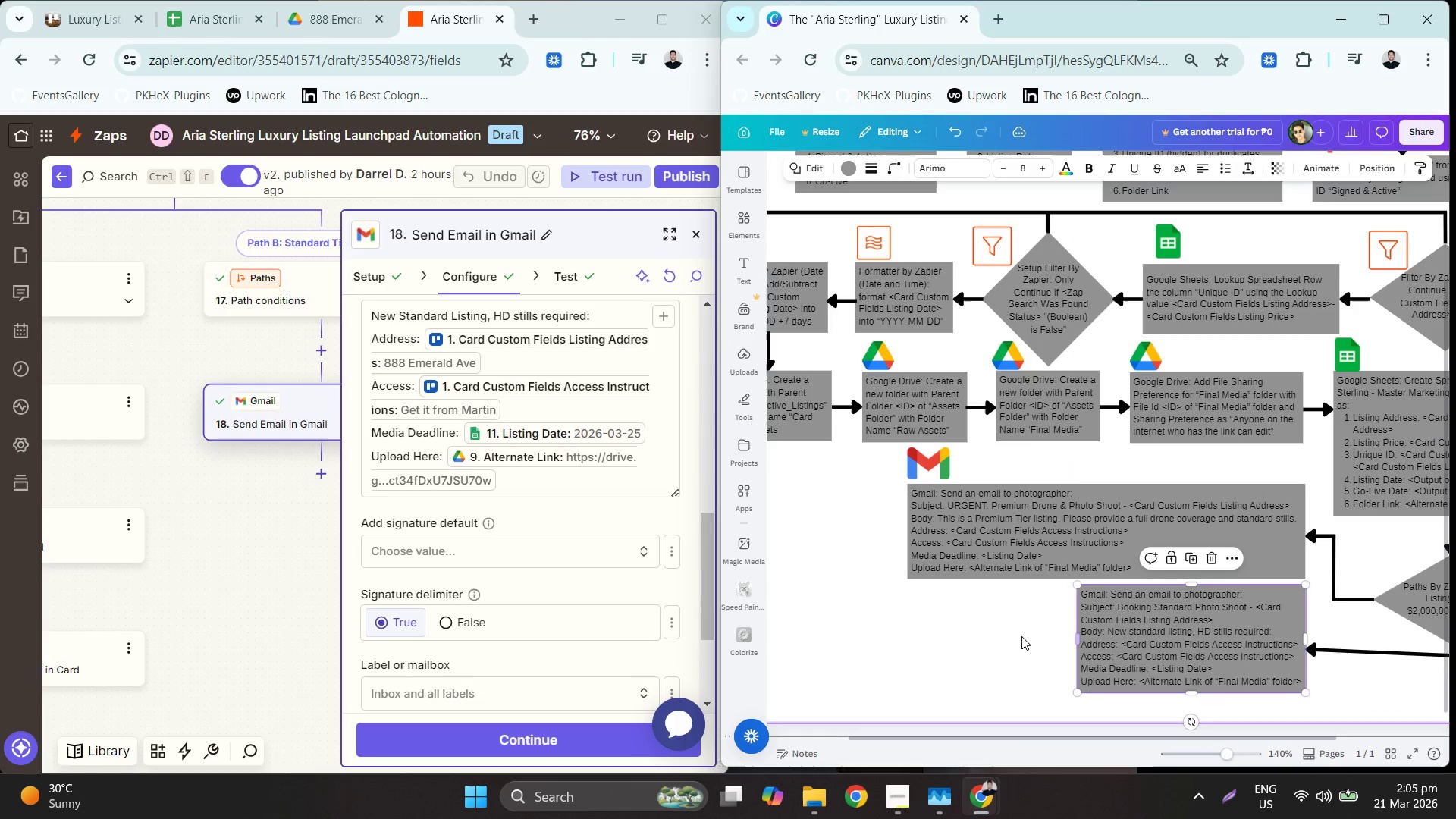 
left_click([979, 638])
 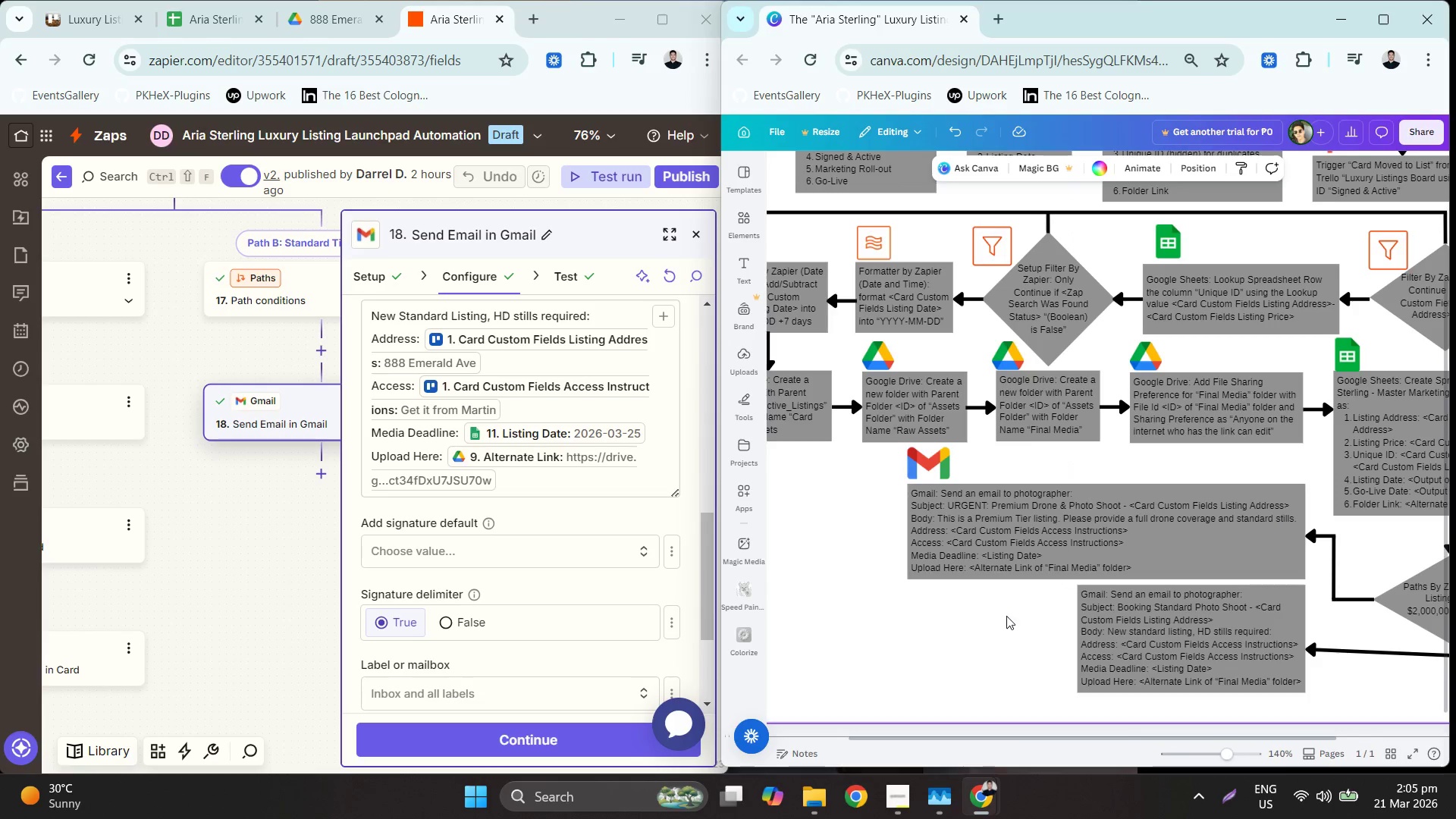 
hold_key(key=ControlLeft, duration=0.53)